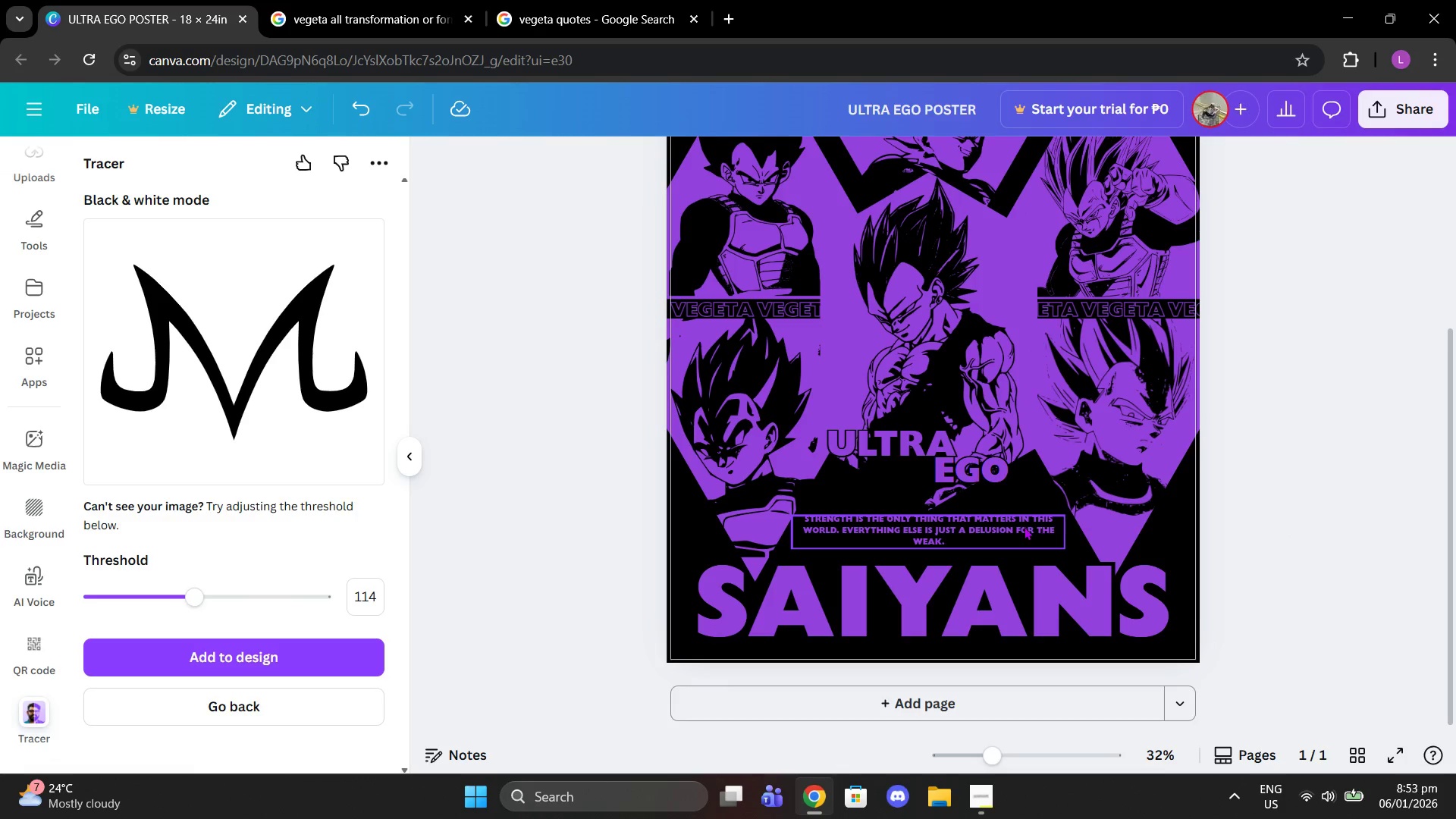 
left_click_drag(start_coordinate=[1023, 526], to_coordinate=[1027, 532])
 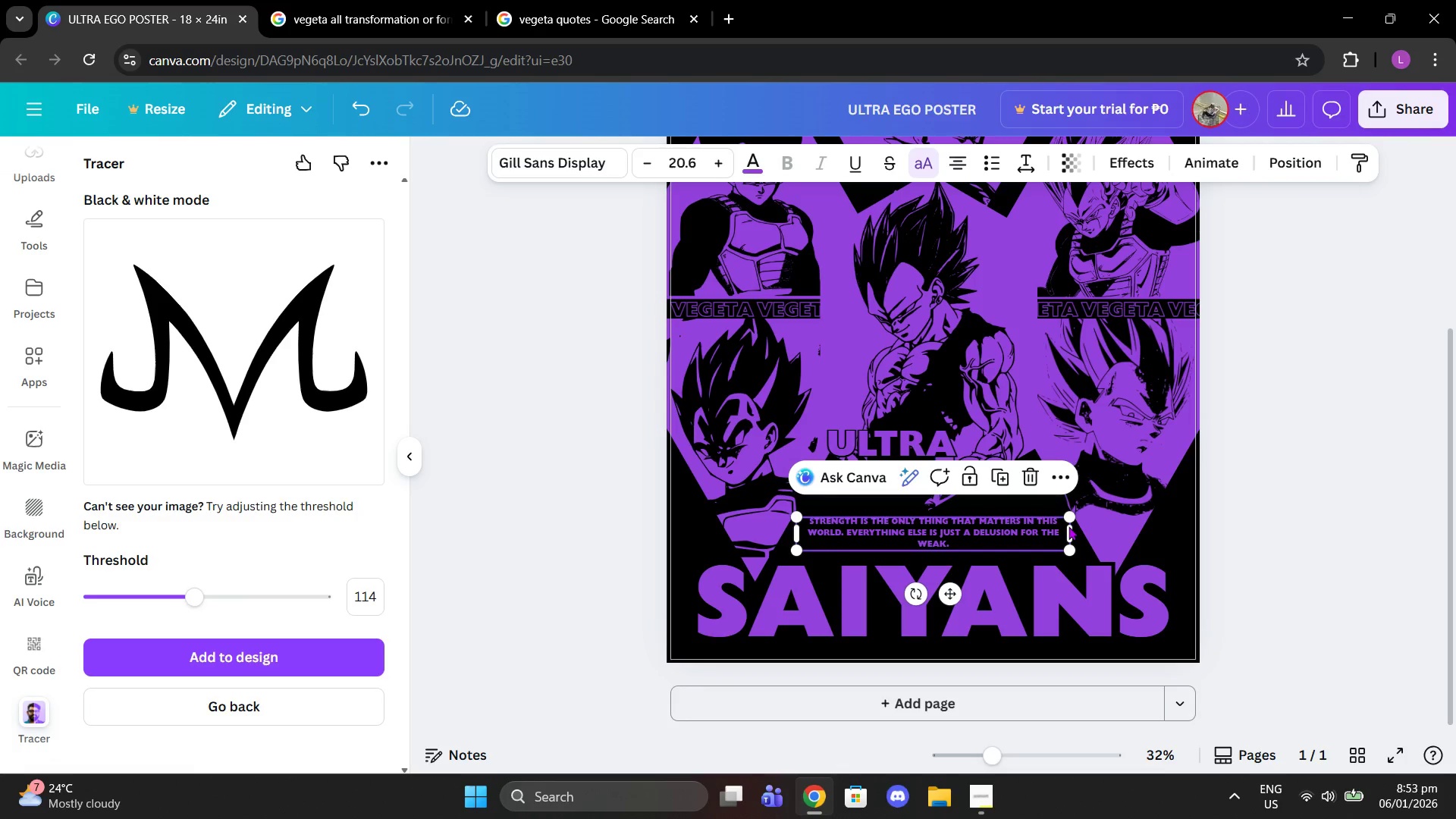 
left_click_drag(start_coordinate=[1070, 536], to_coordinate=[1065, 536])
 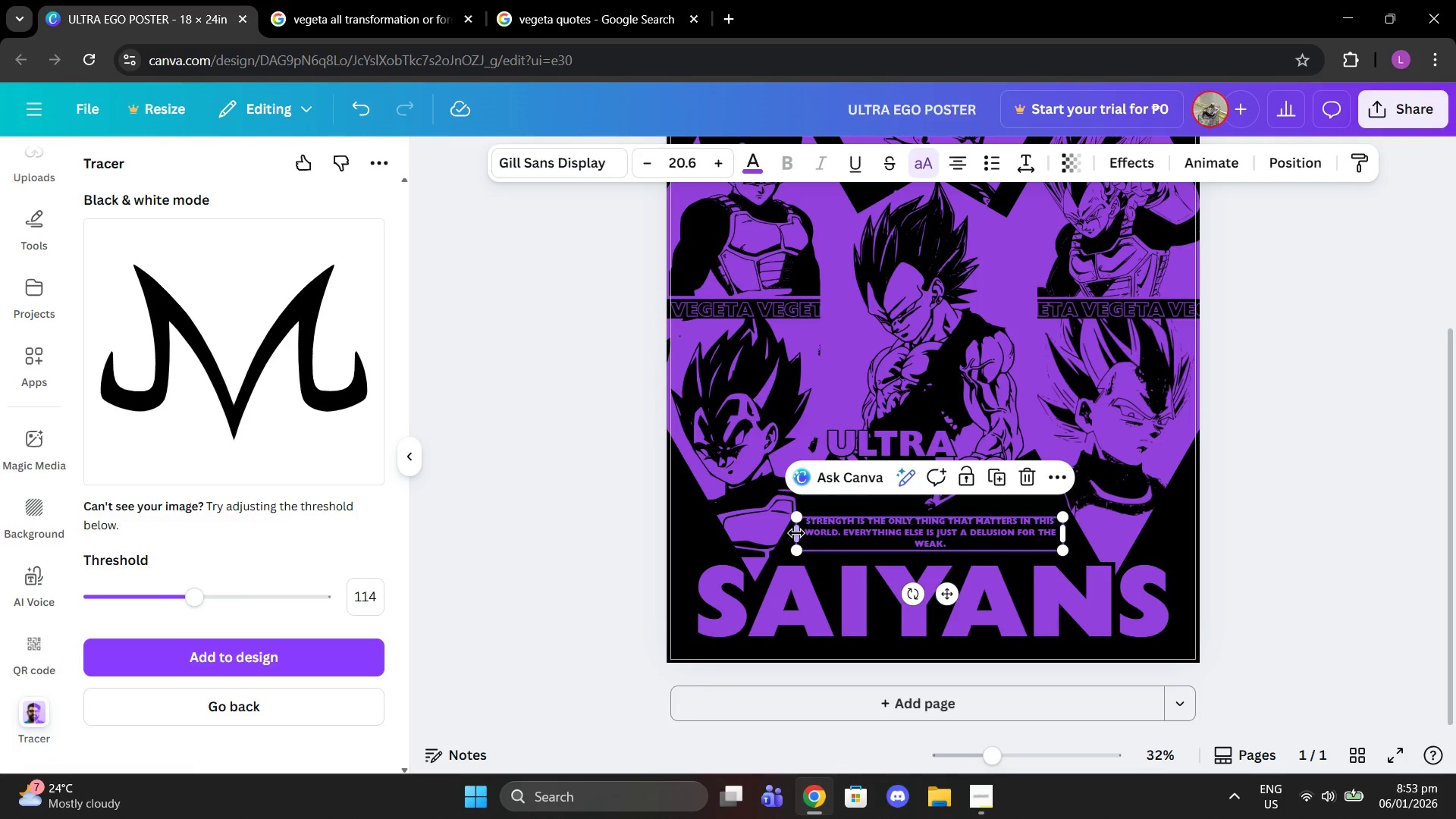 
left_click_drag(start_coordinate=[796, 533], to_coordinate=[801, 533])
 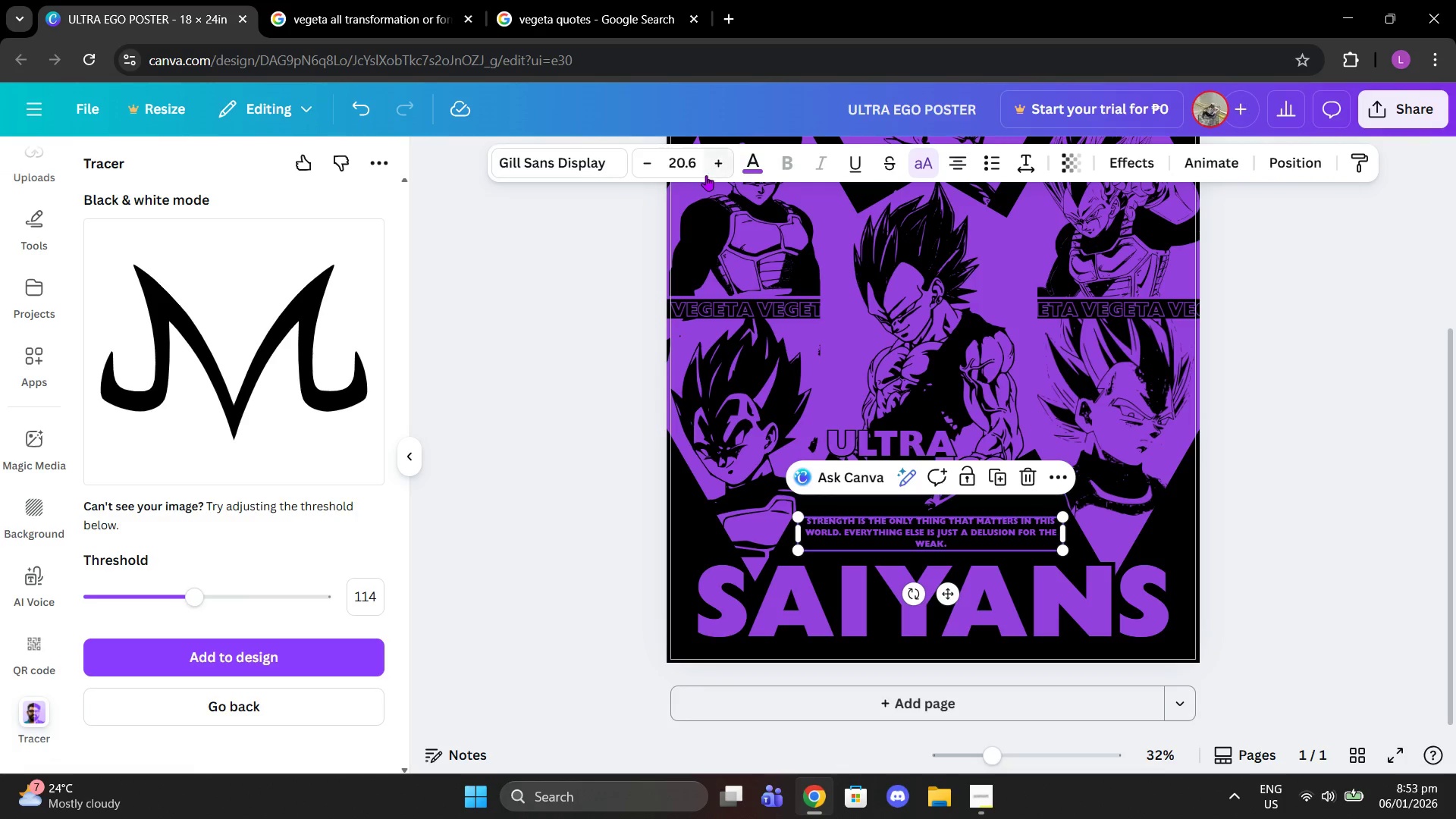 
double_click([706, 174])
 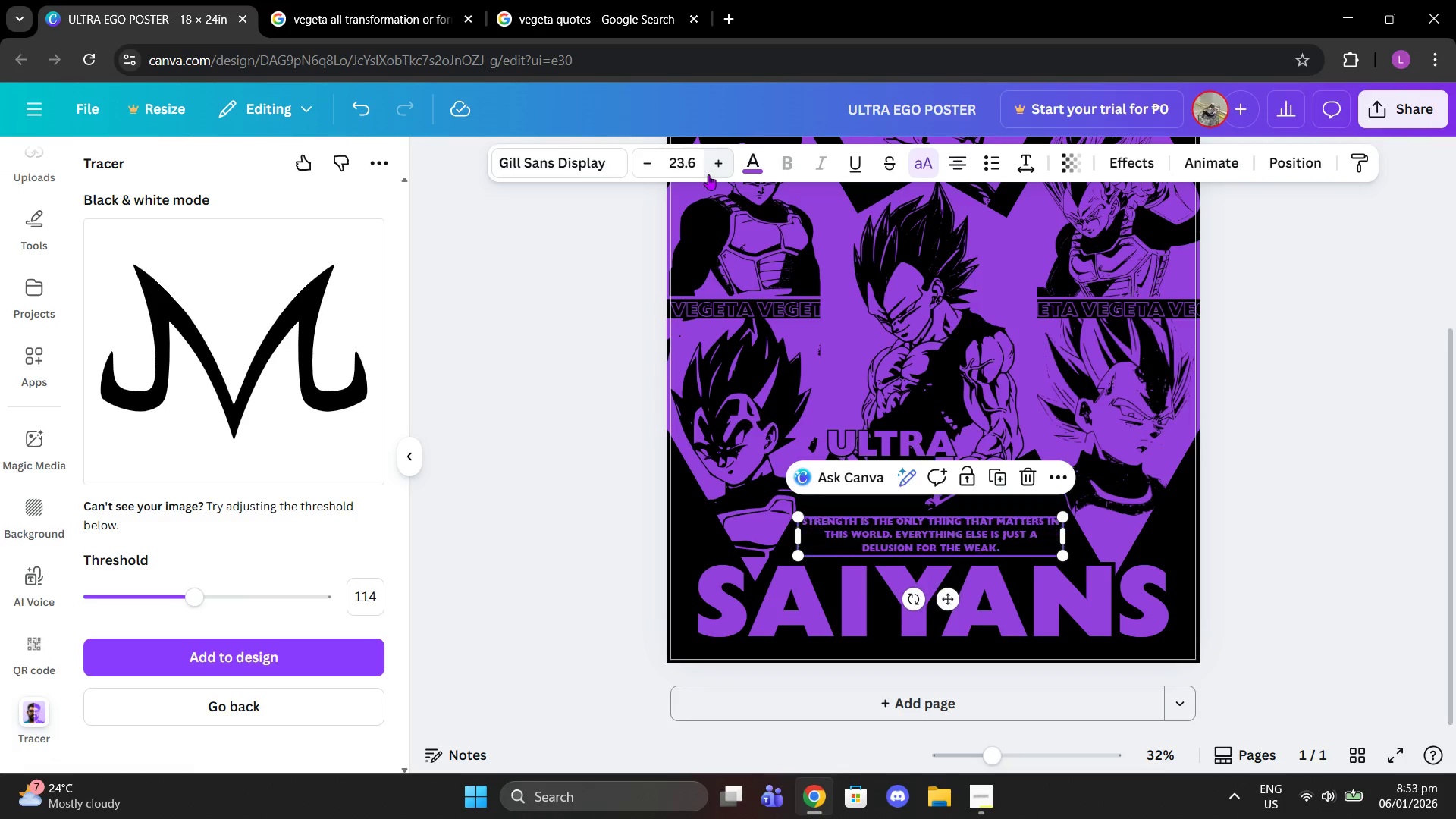 
triple_click([708, 174])
 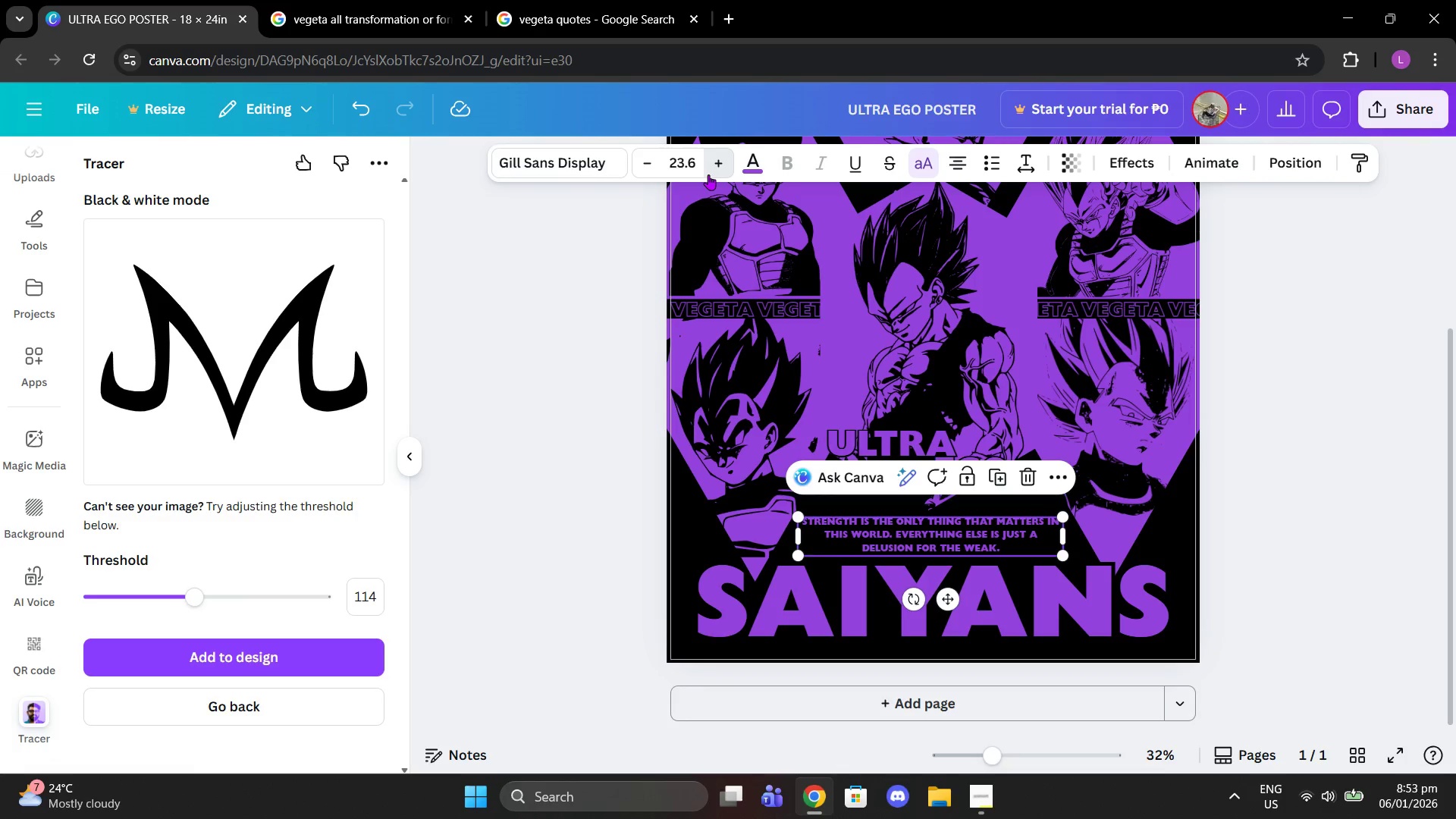 
triple_click([708, 174])
 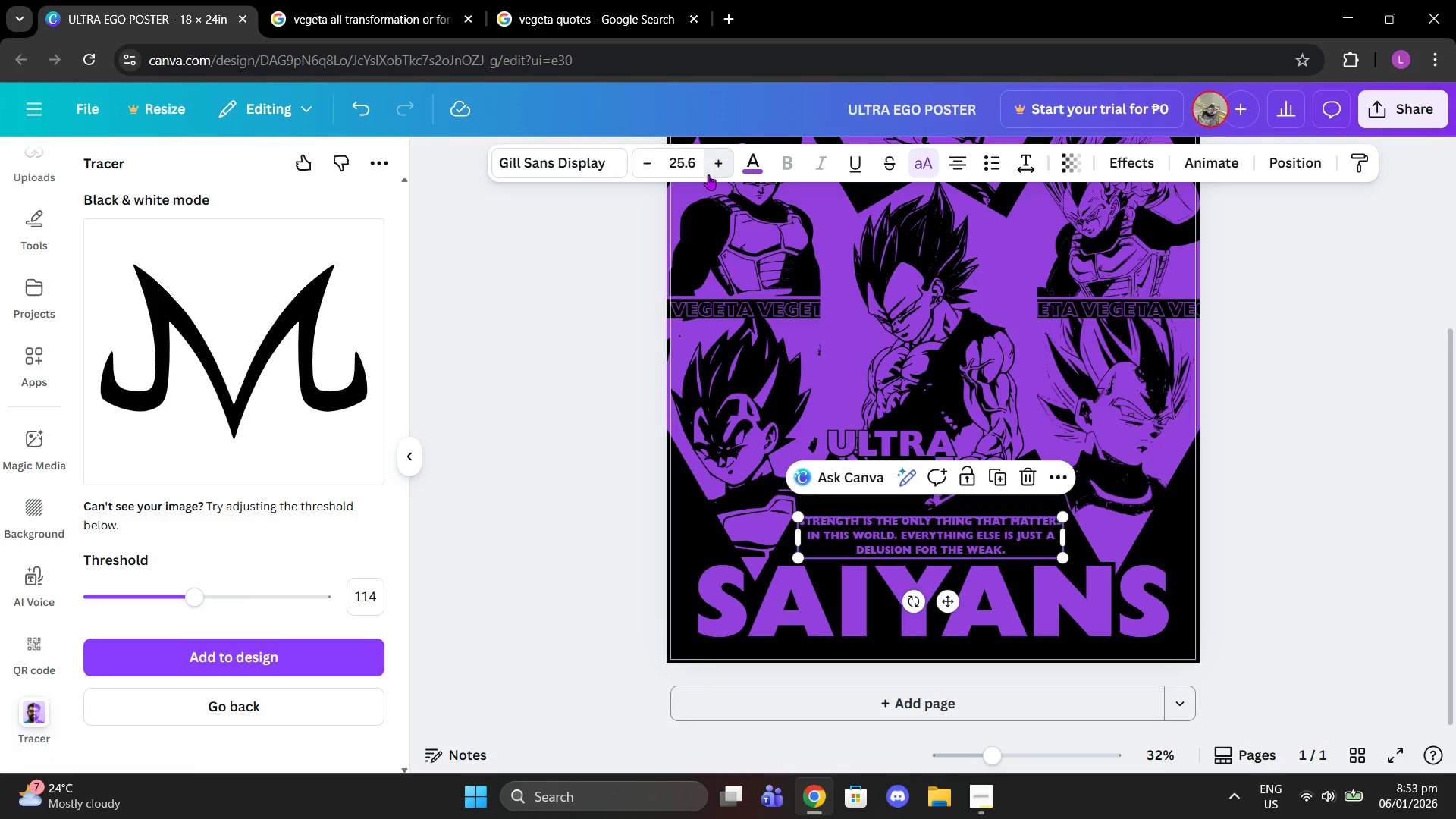 
triple_click([708, 174])
 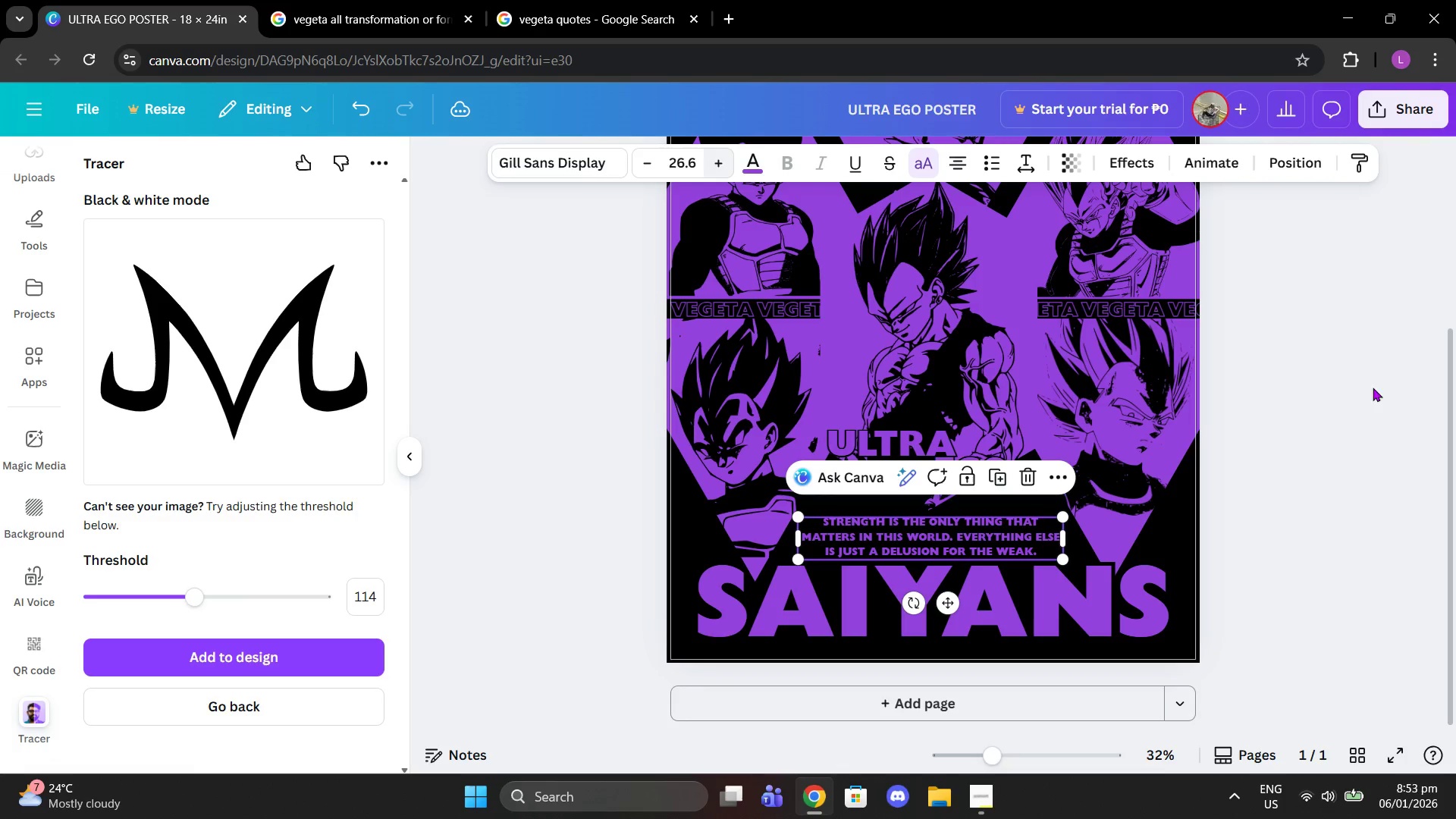 
left_click([1409, 400])
 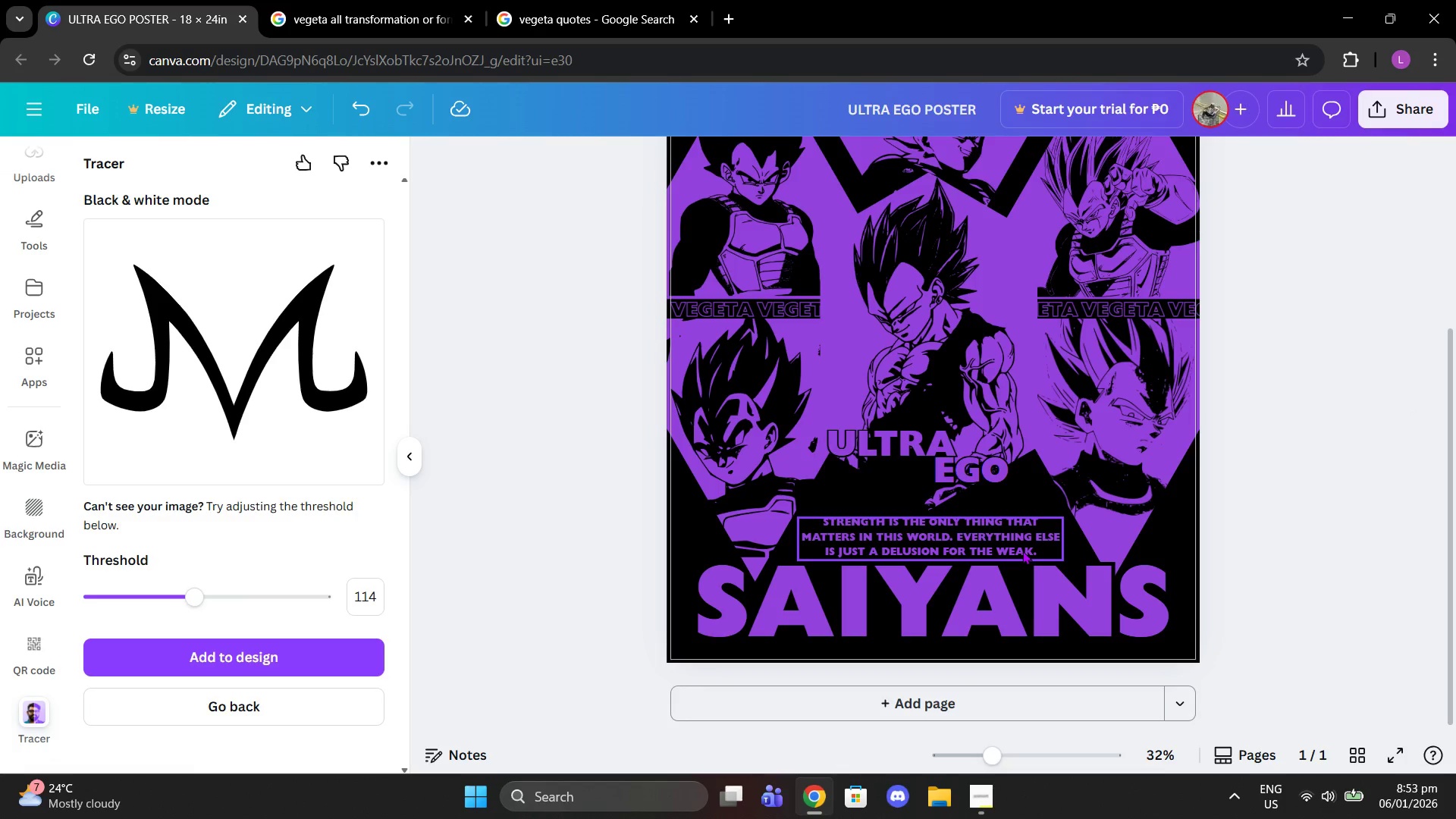 
left_click_drag(start_coordinate=[1022, 551], to_coordinate=[1022, 544])
 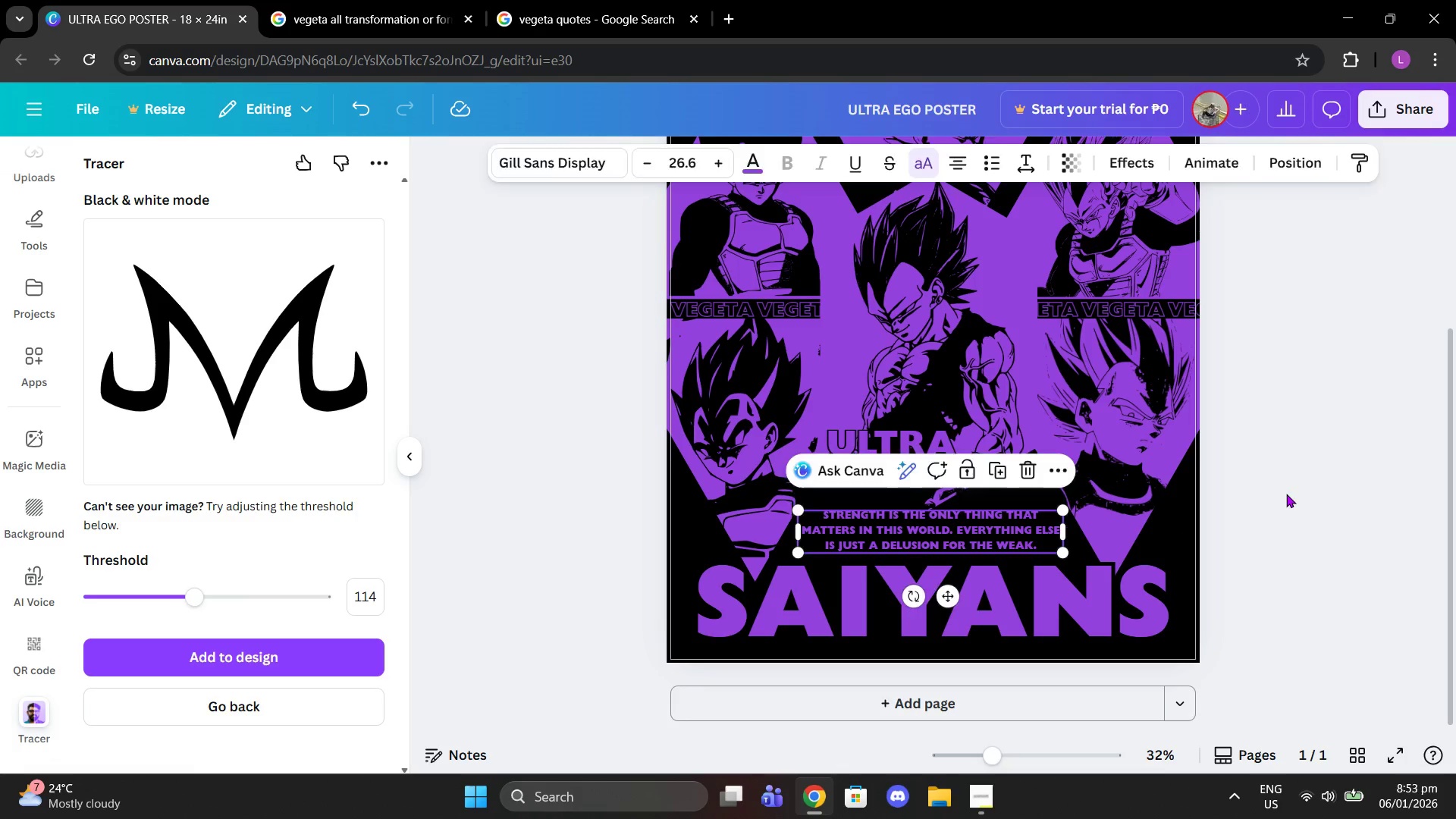 
left_click([1286, 494])
 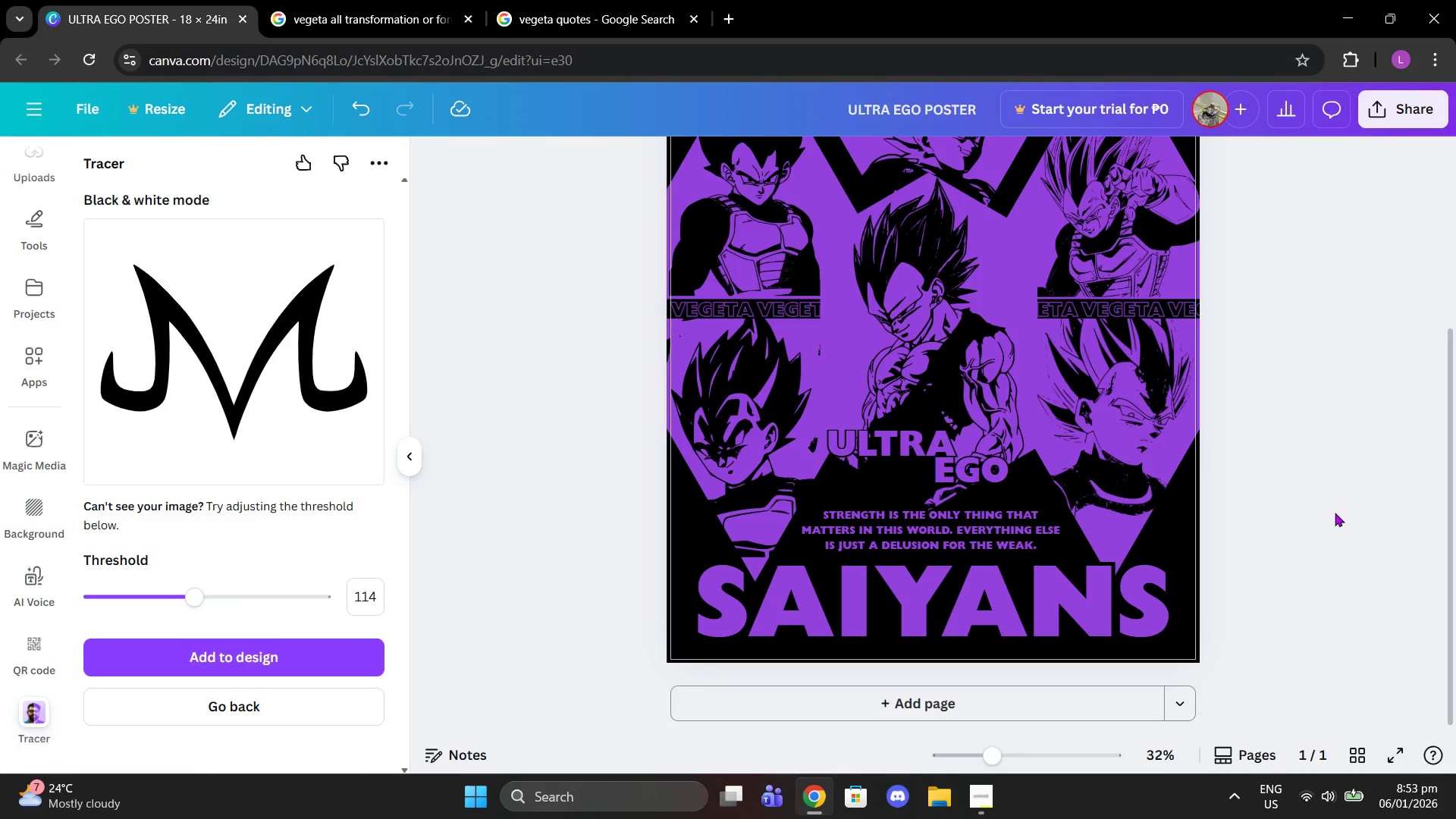 
scroll: coordinate [1335, 512], scroll_direction: up, amount: 2.0
 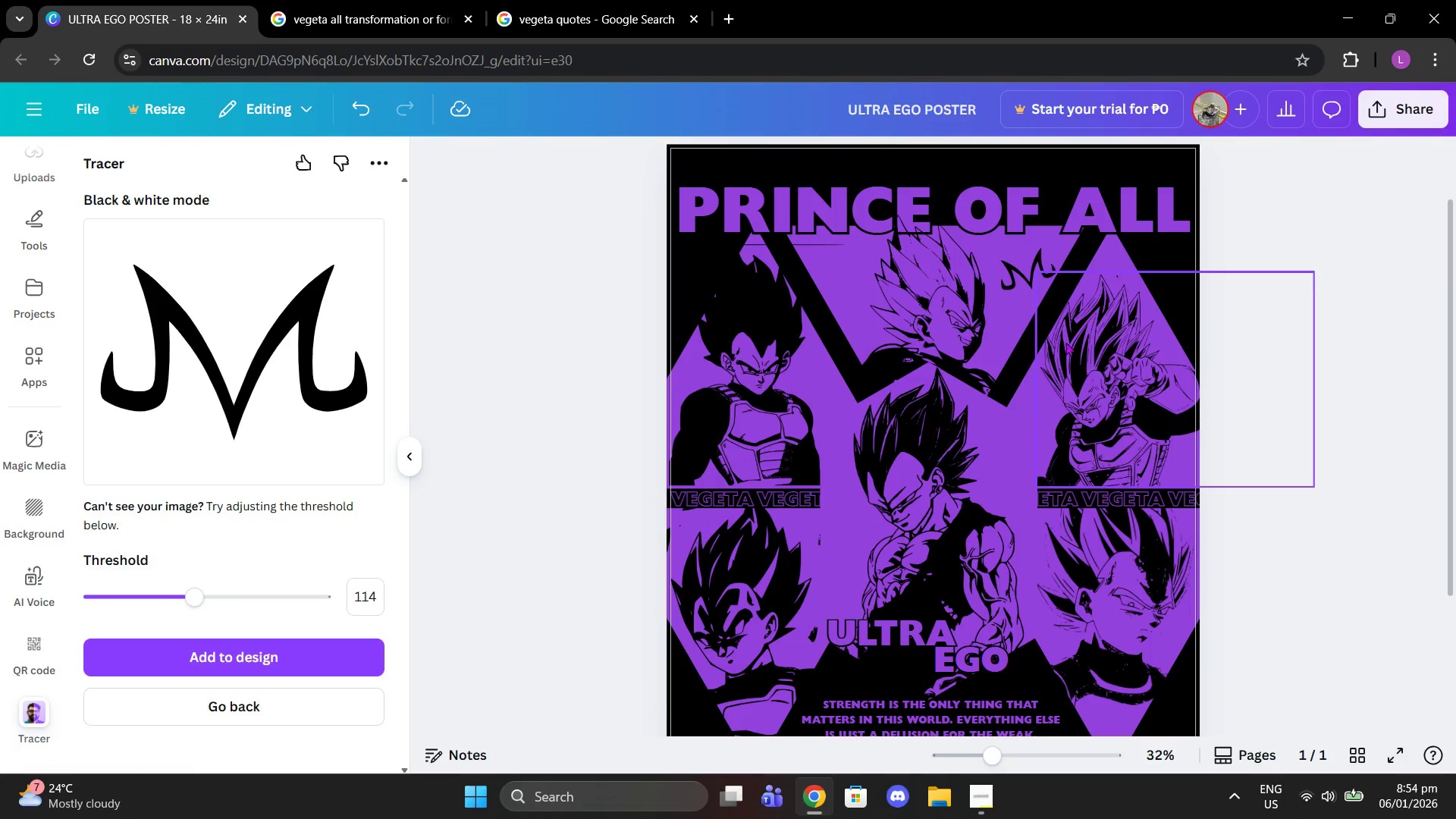 
left_click_drag(start_coordinate=[1029, 251], to_coordinate=[1053, 284])
 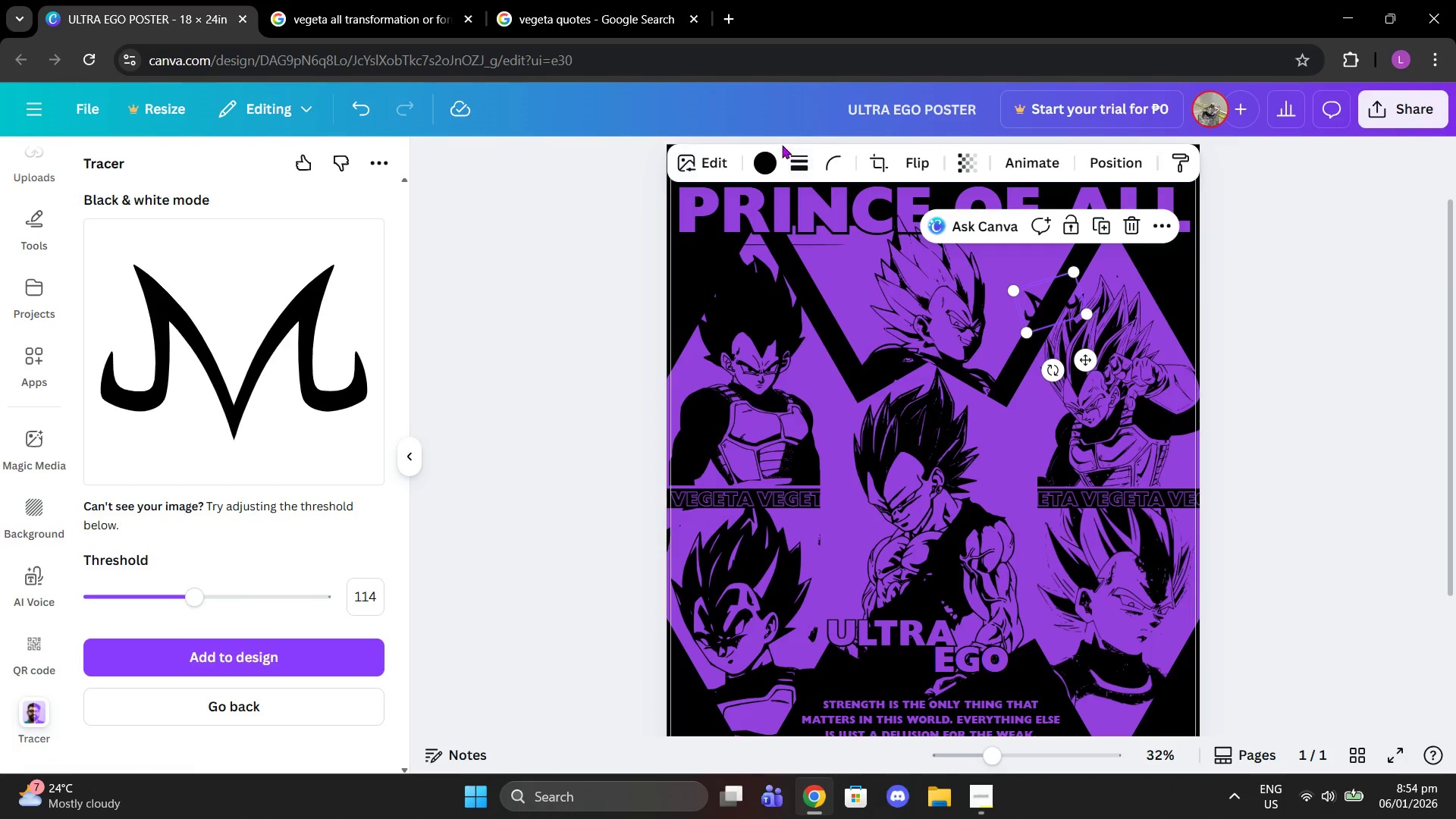 
left_click([773, 152])
 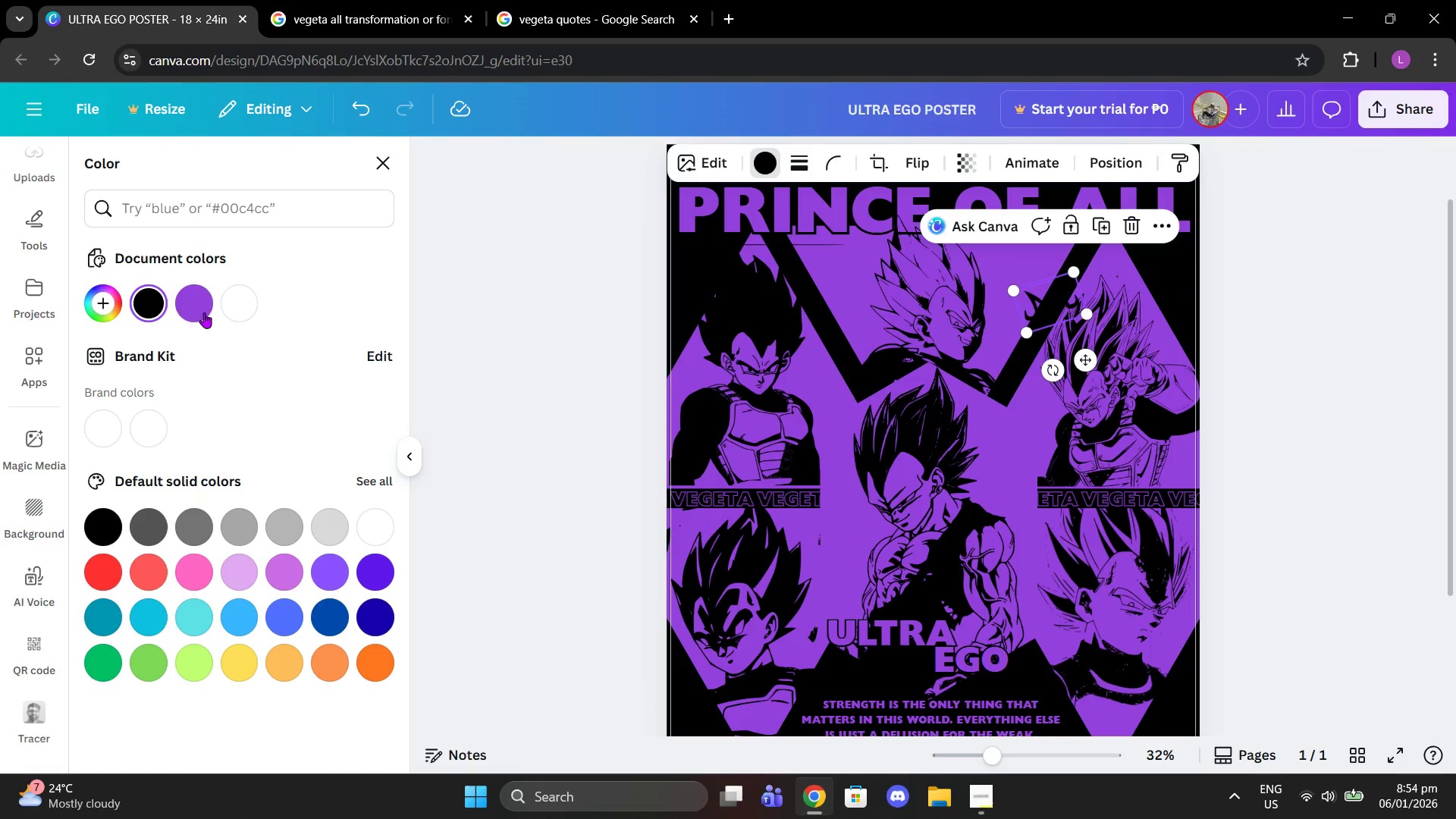 
left_click([203, 312])
 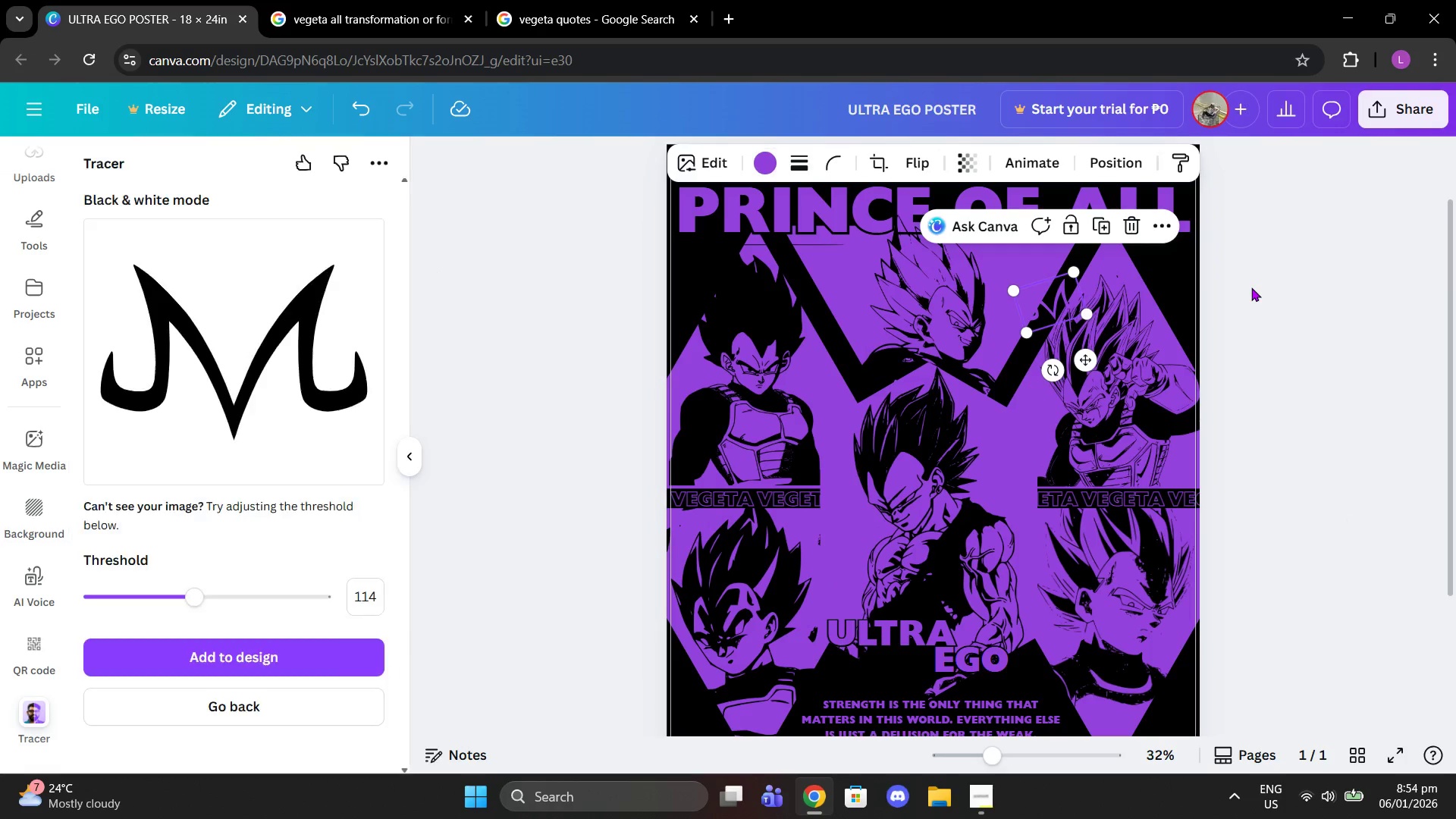 
double_click([1257, 287])
 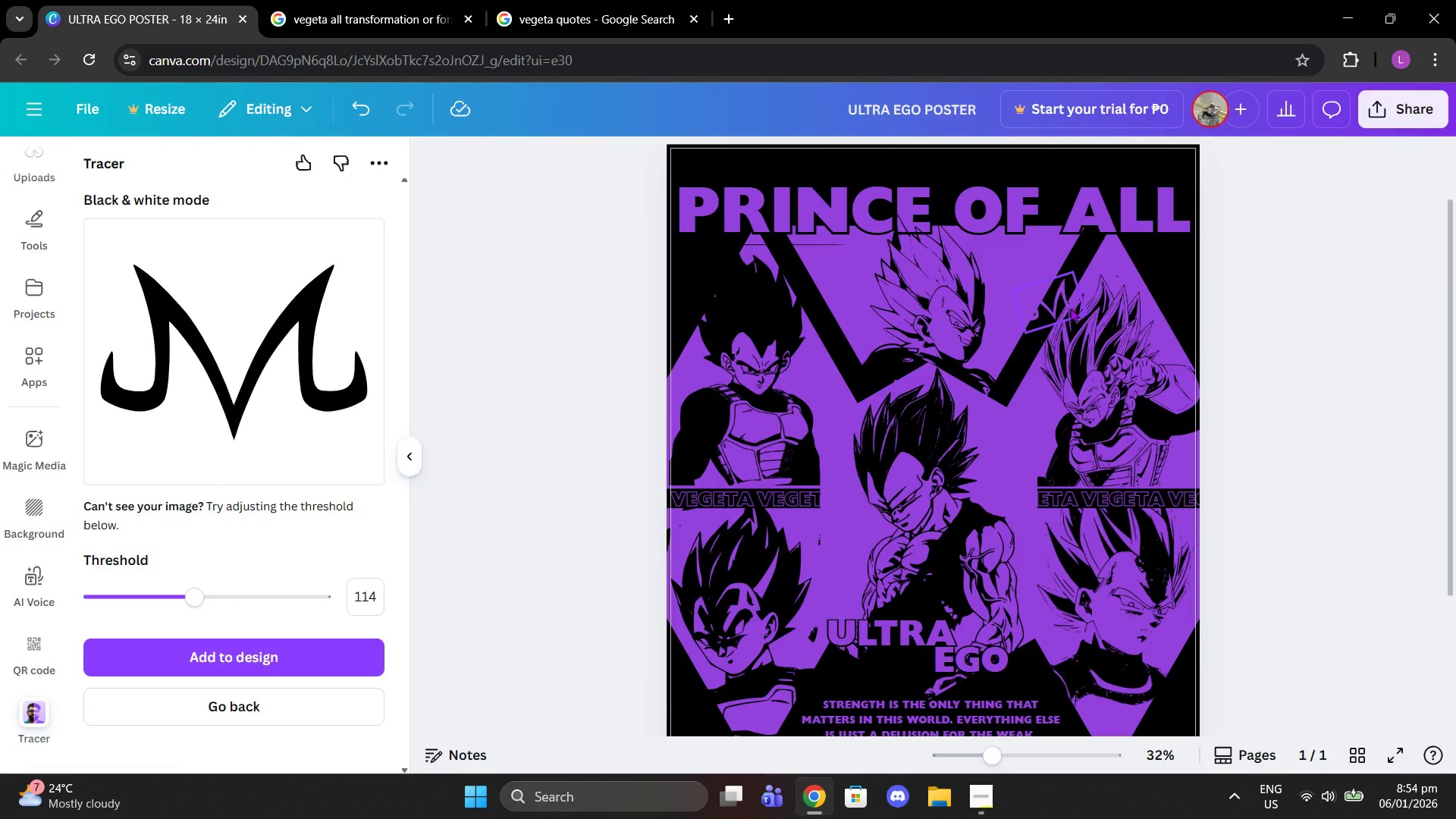 
left_click([1070, 308])
 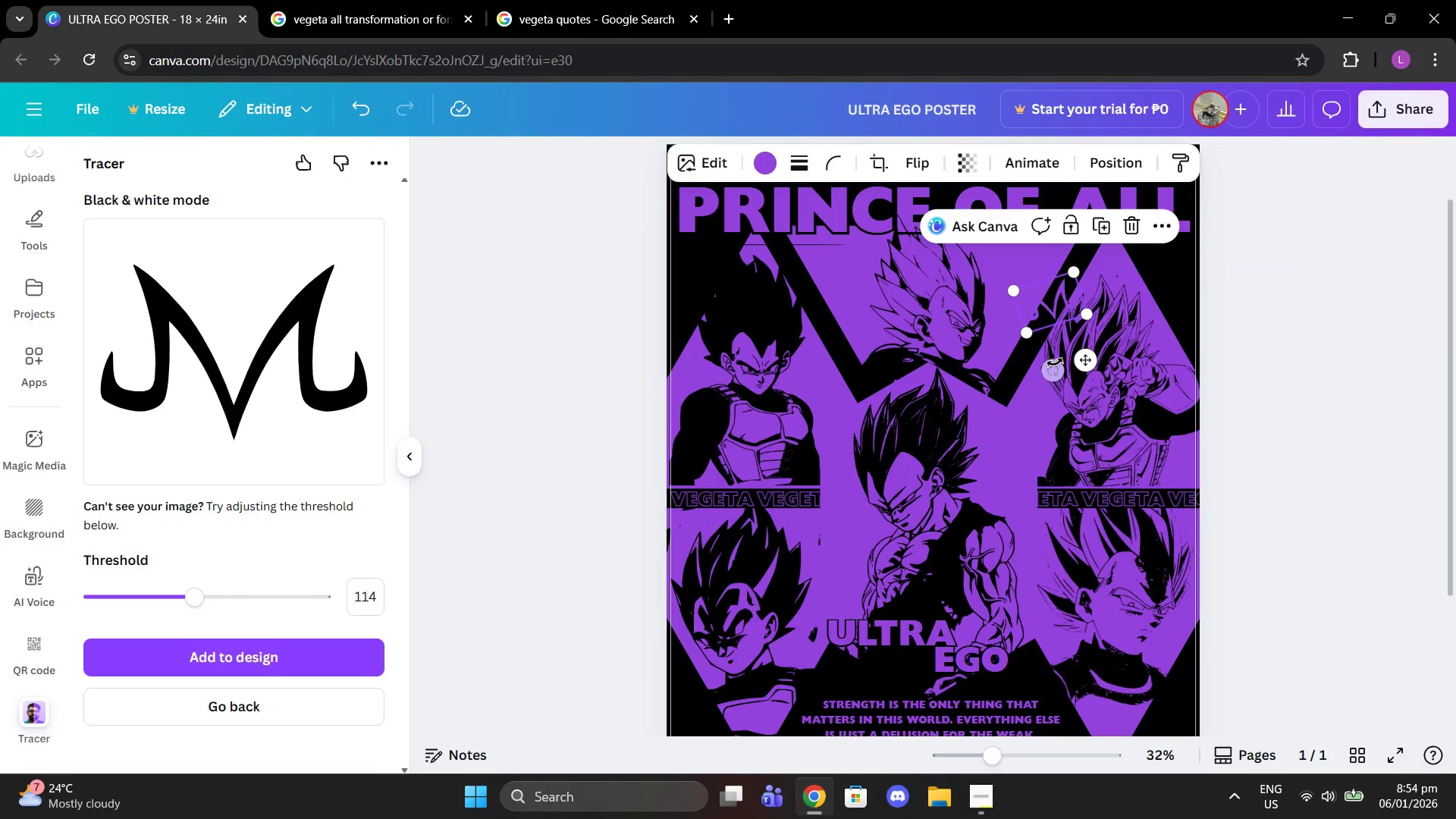 
left_click_drag(start_coordinate=[1053, 363], to_coordinate=[1035, 362])
 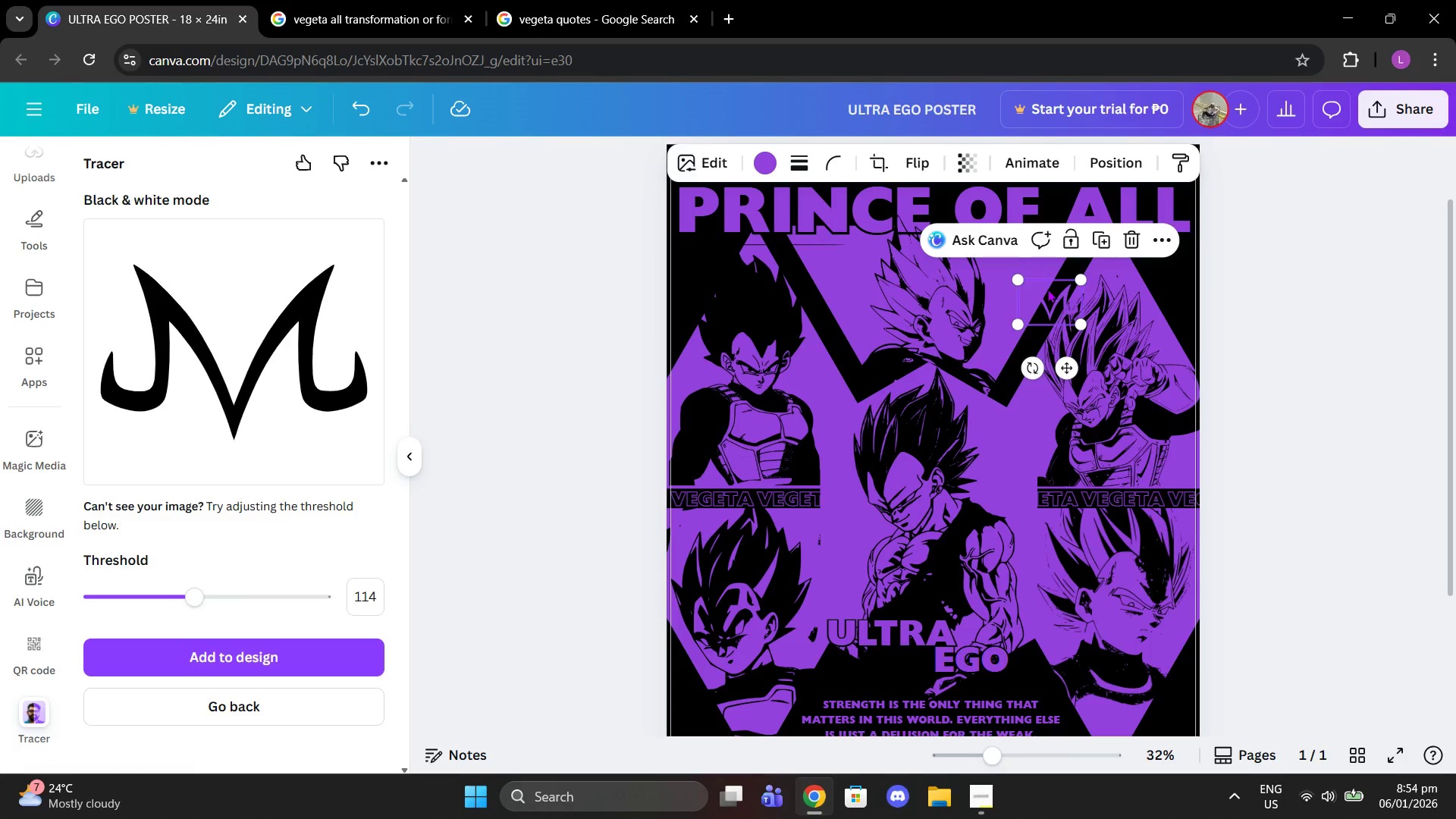 
left_click_drag(start_coordinate=[1047, 289], to_coordinate=[850, 566])
 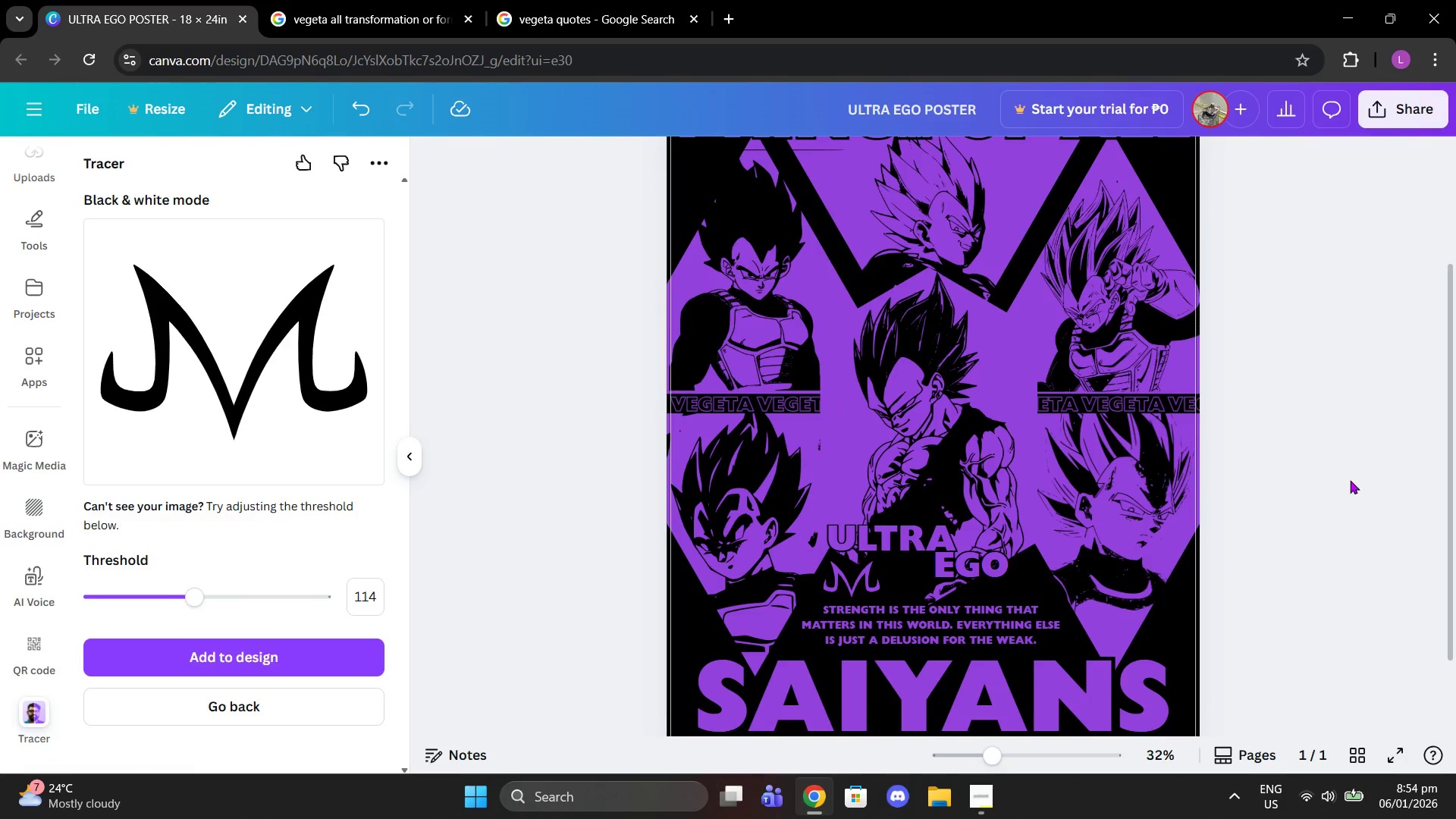 
scroll: coordinate [973, 545], scroll_direction: down, amount: 1.0
 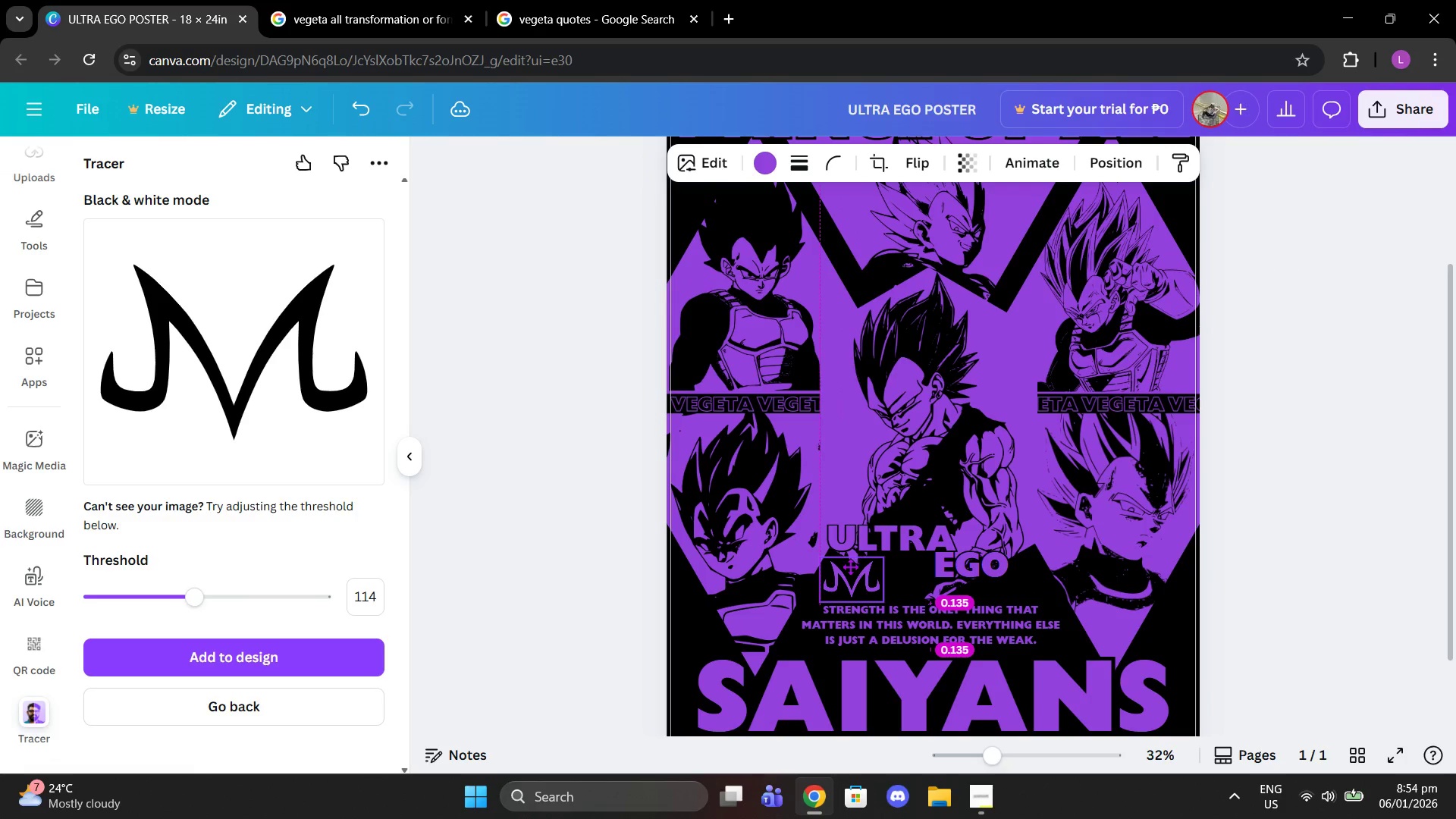 
left_click([1344, 479])
 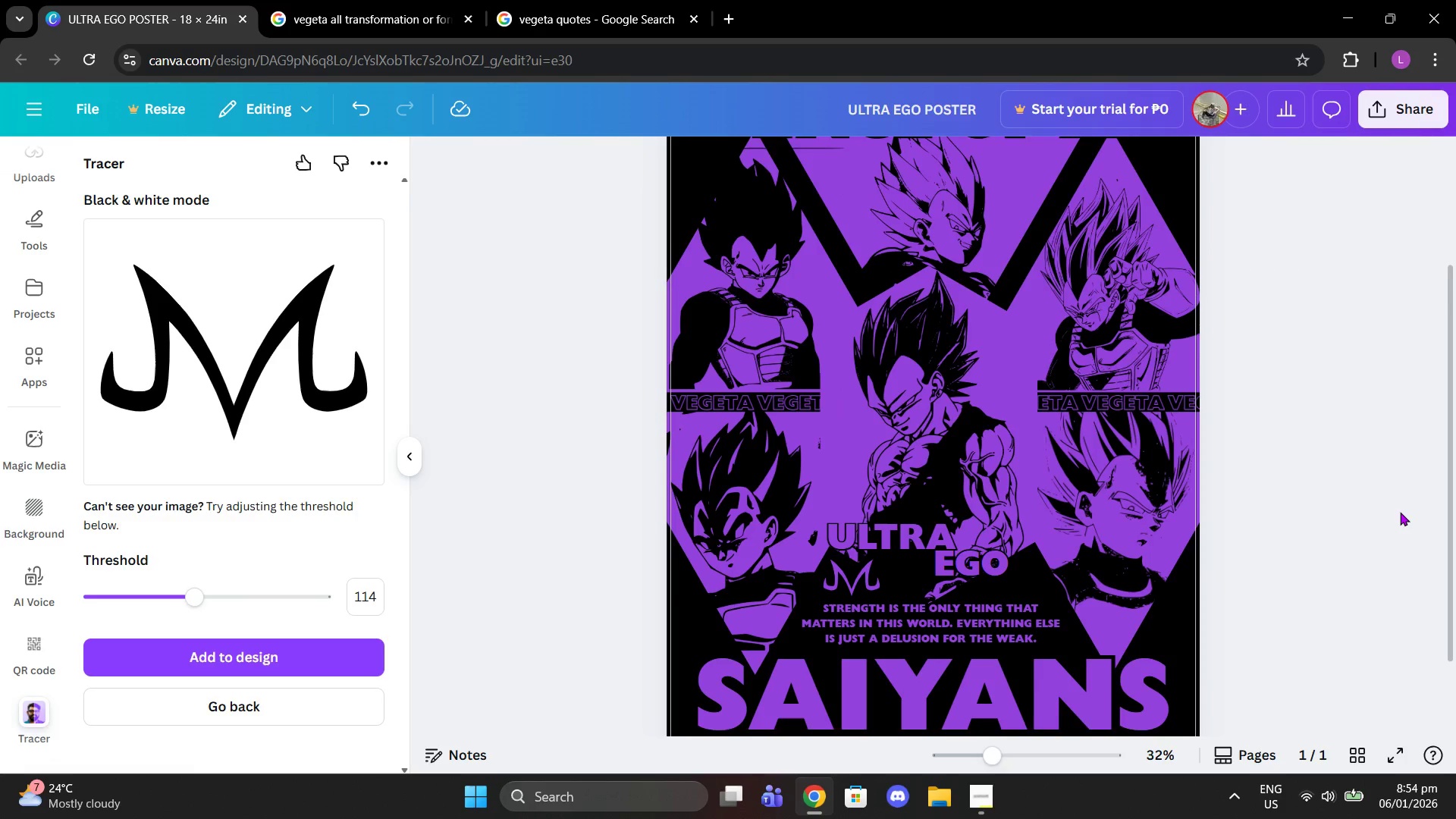 
scroll: coordinate [1400, 512], scroll_direction: down, amount: 1.0
 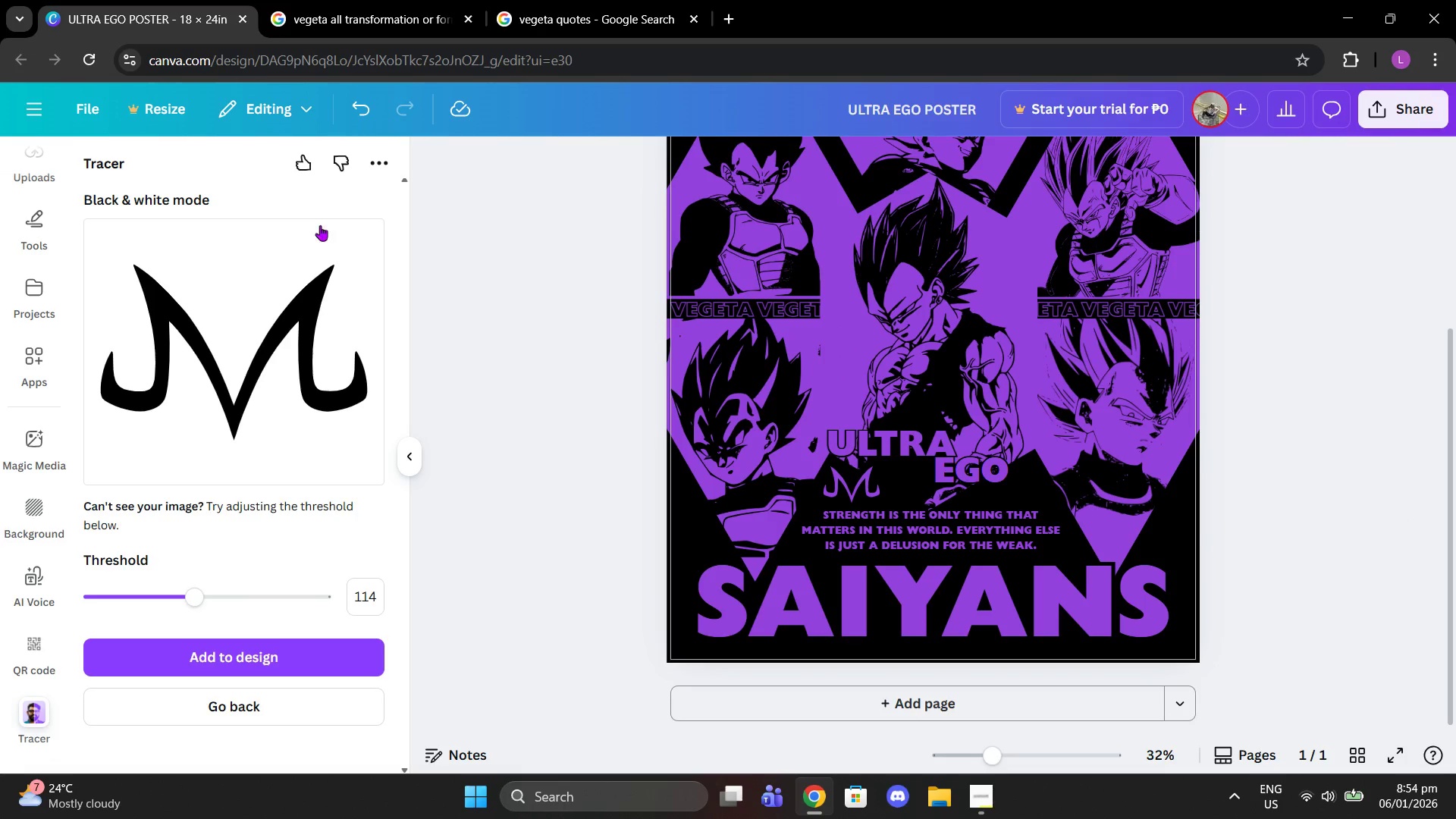 
scroll: coordinate [1368, 382], scroll_direction: up, amount: 7.0
 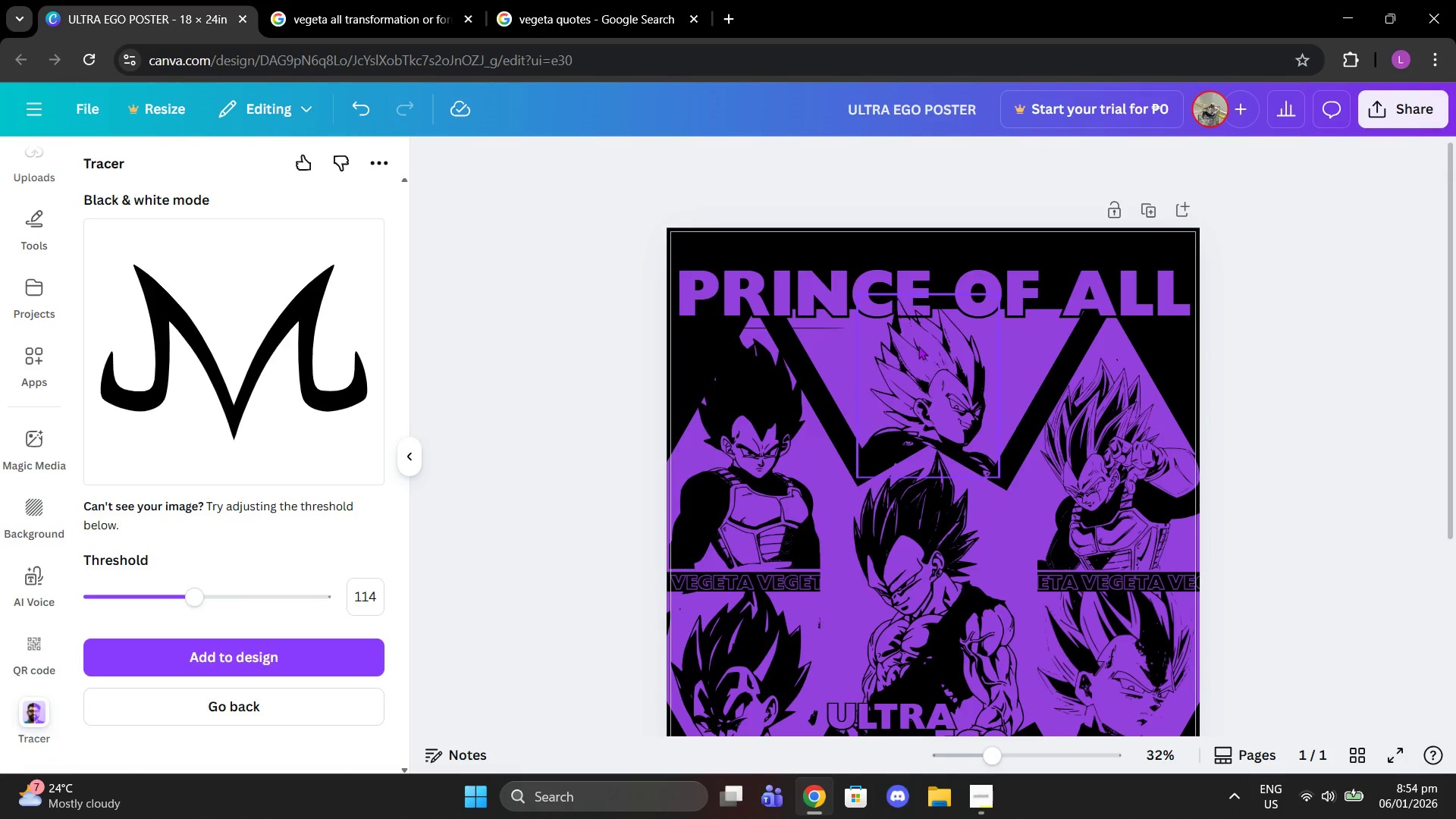 
left_click([924, 353])
 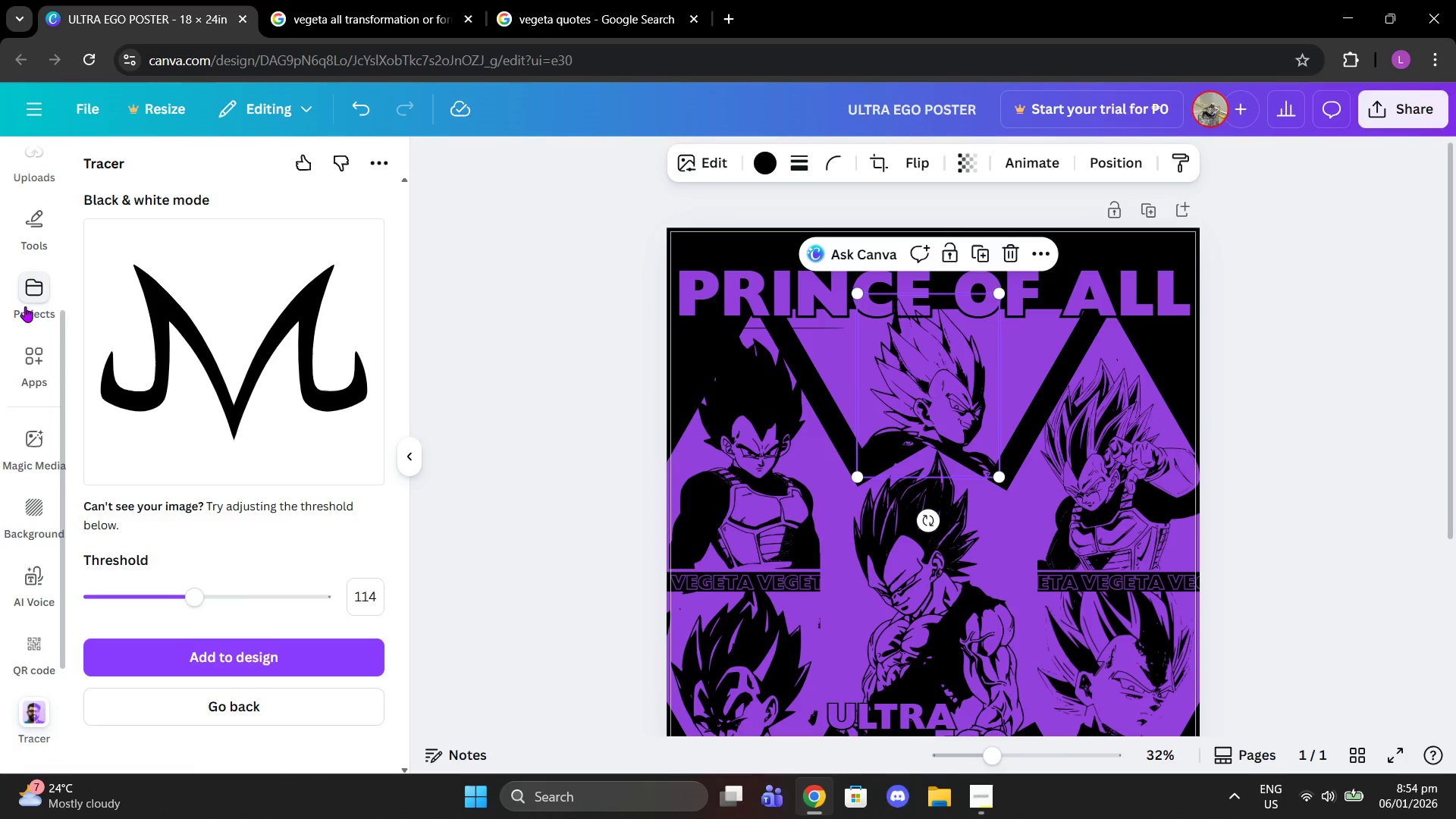 
scroll: coordinate [23, 221], scroll_direction: up, amount: 5.0
 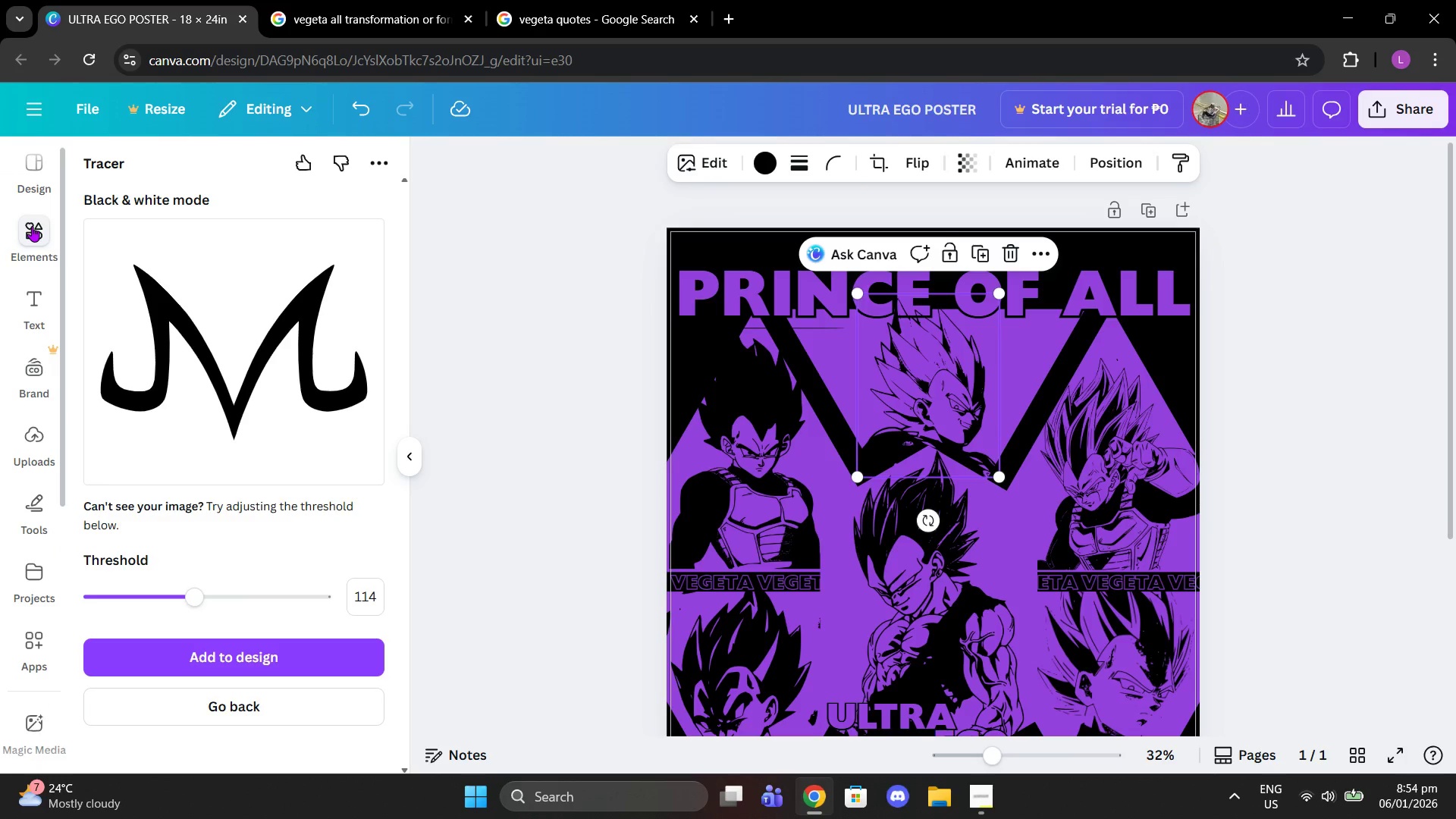 
left_click([32, 226])
 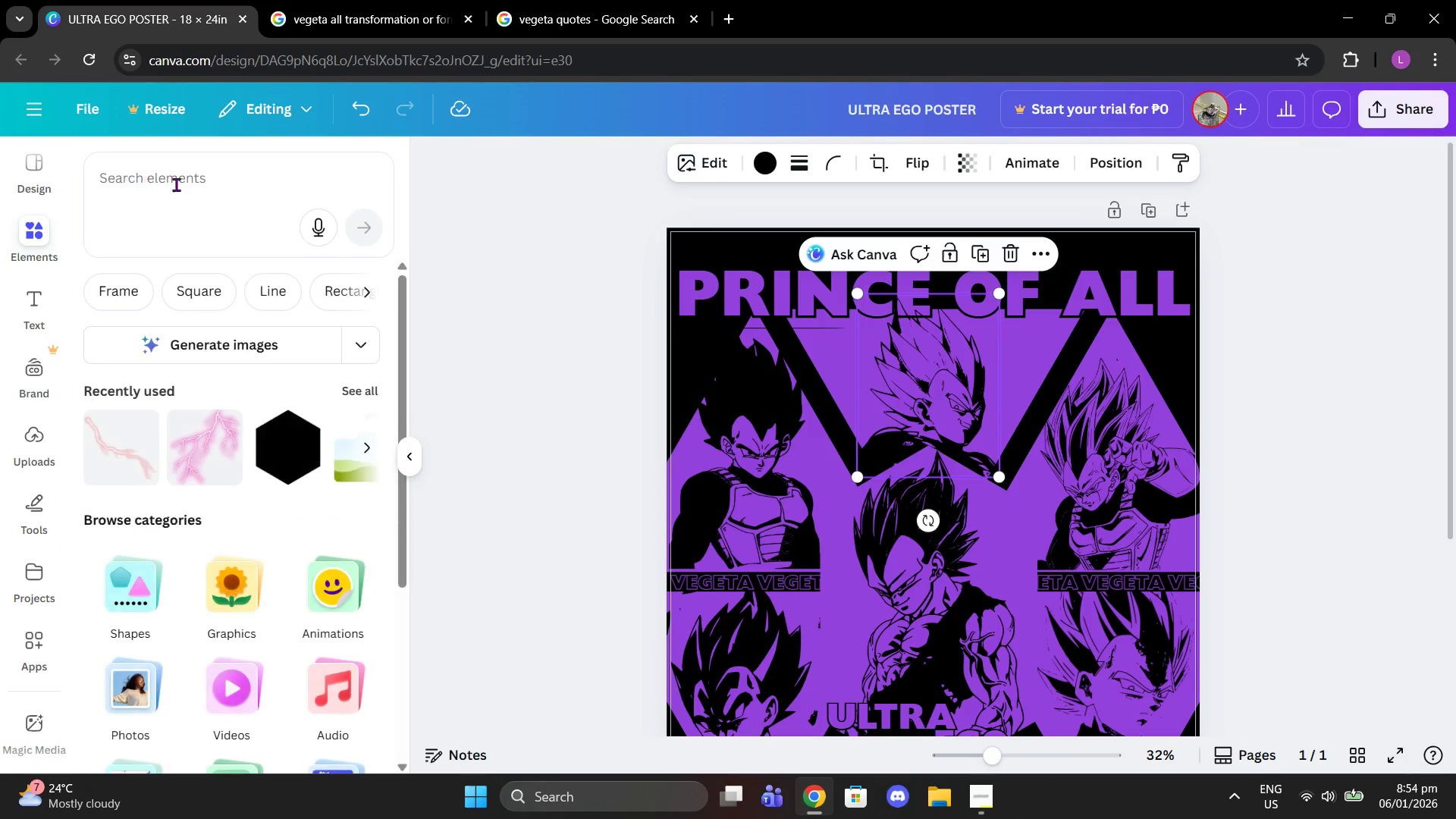 
left_click([176, 184])
 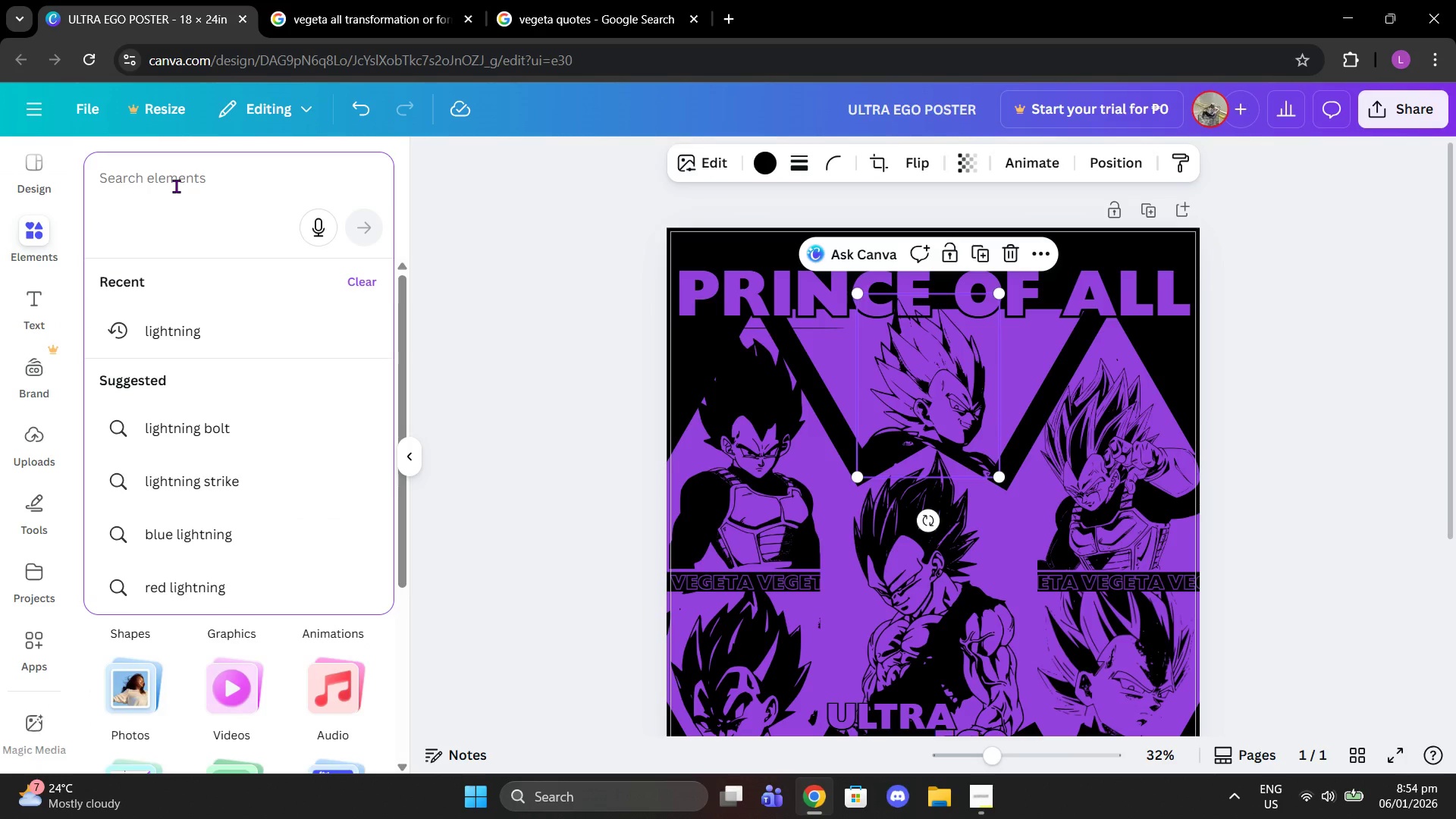 
type(line)
 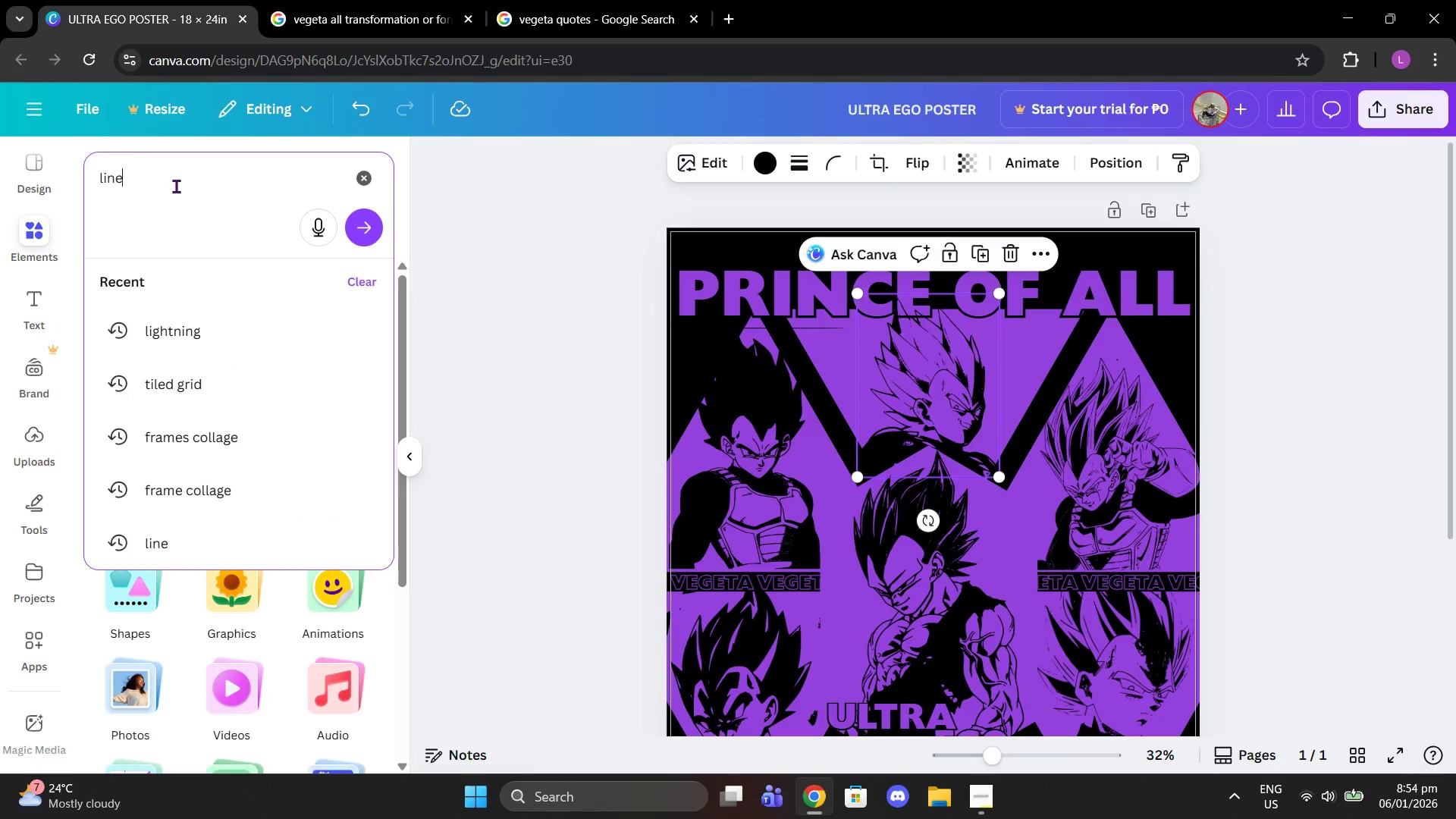 
key(Enter)
 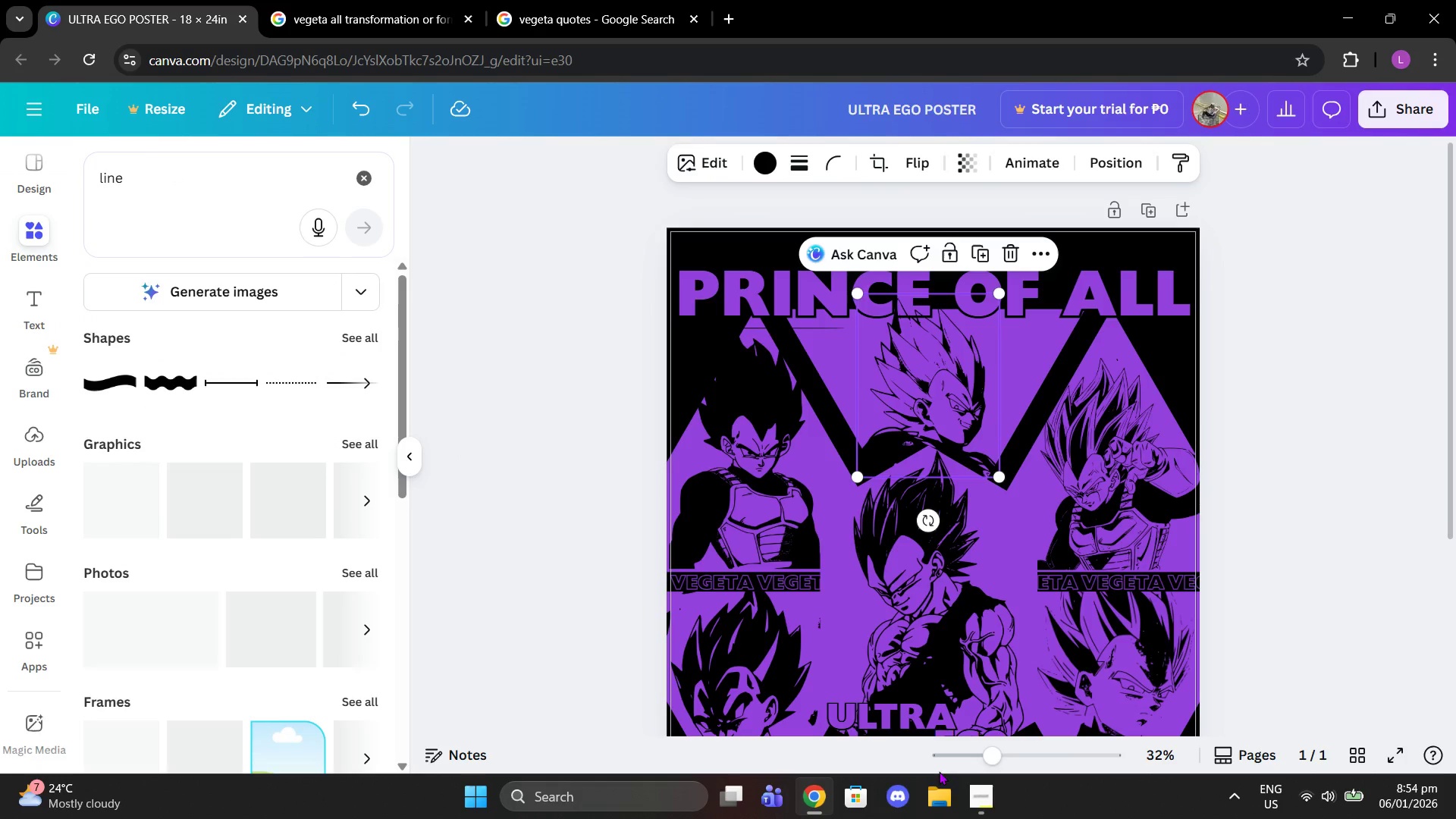 
left_click([974, 807])